 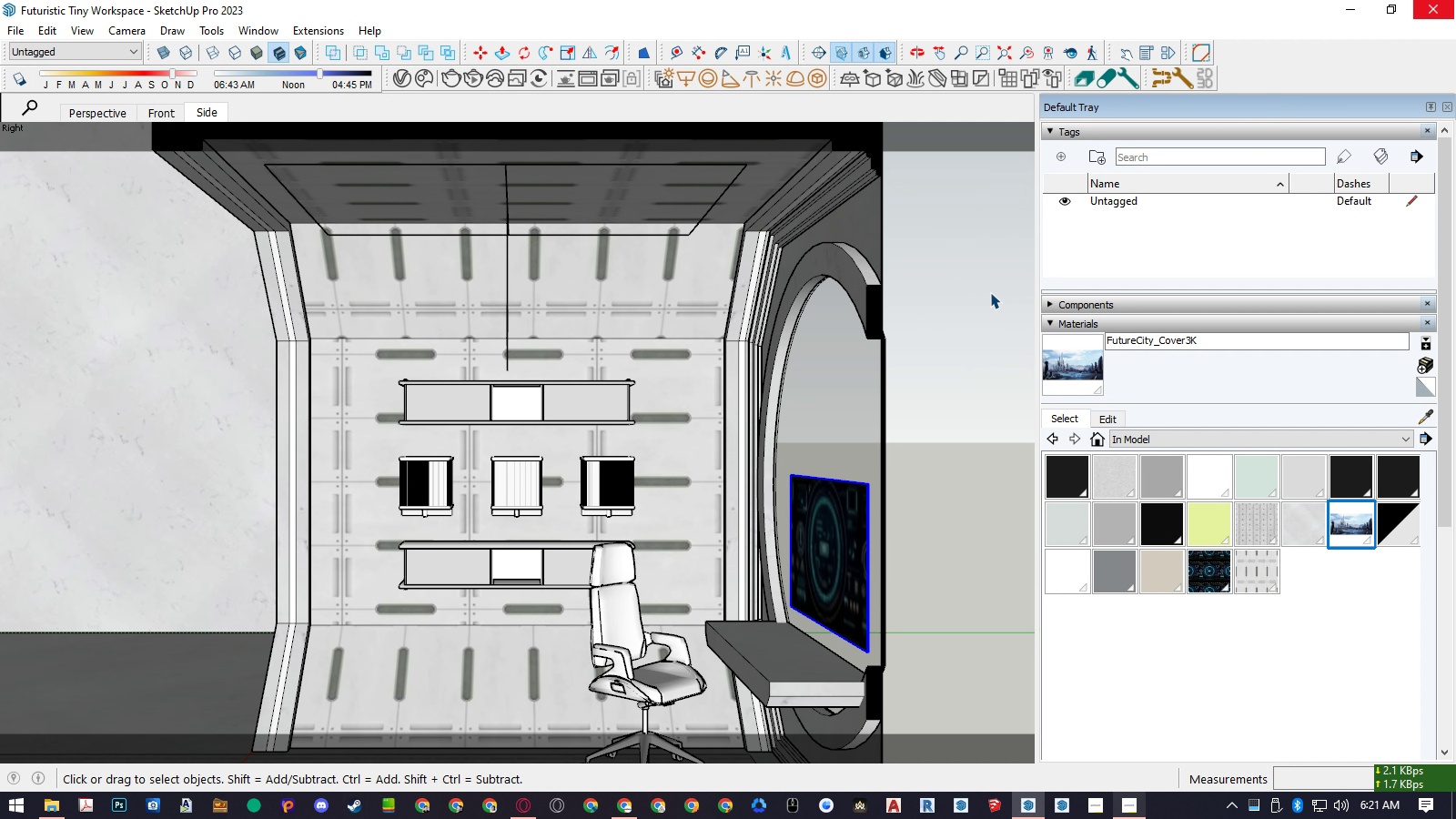 
left_click([733, 381])
 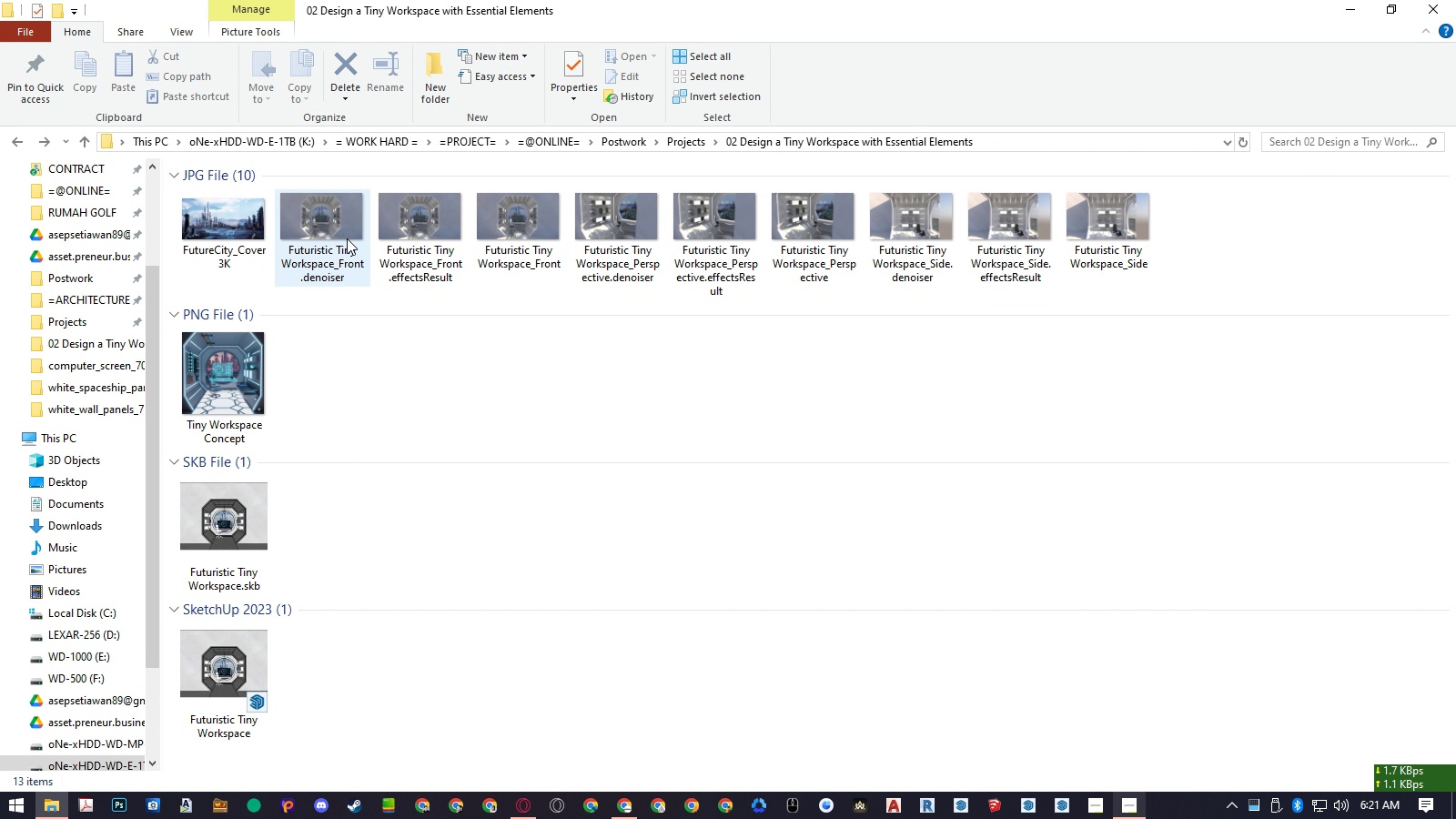 
left_click([347, 238])
 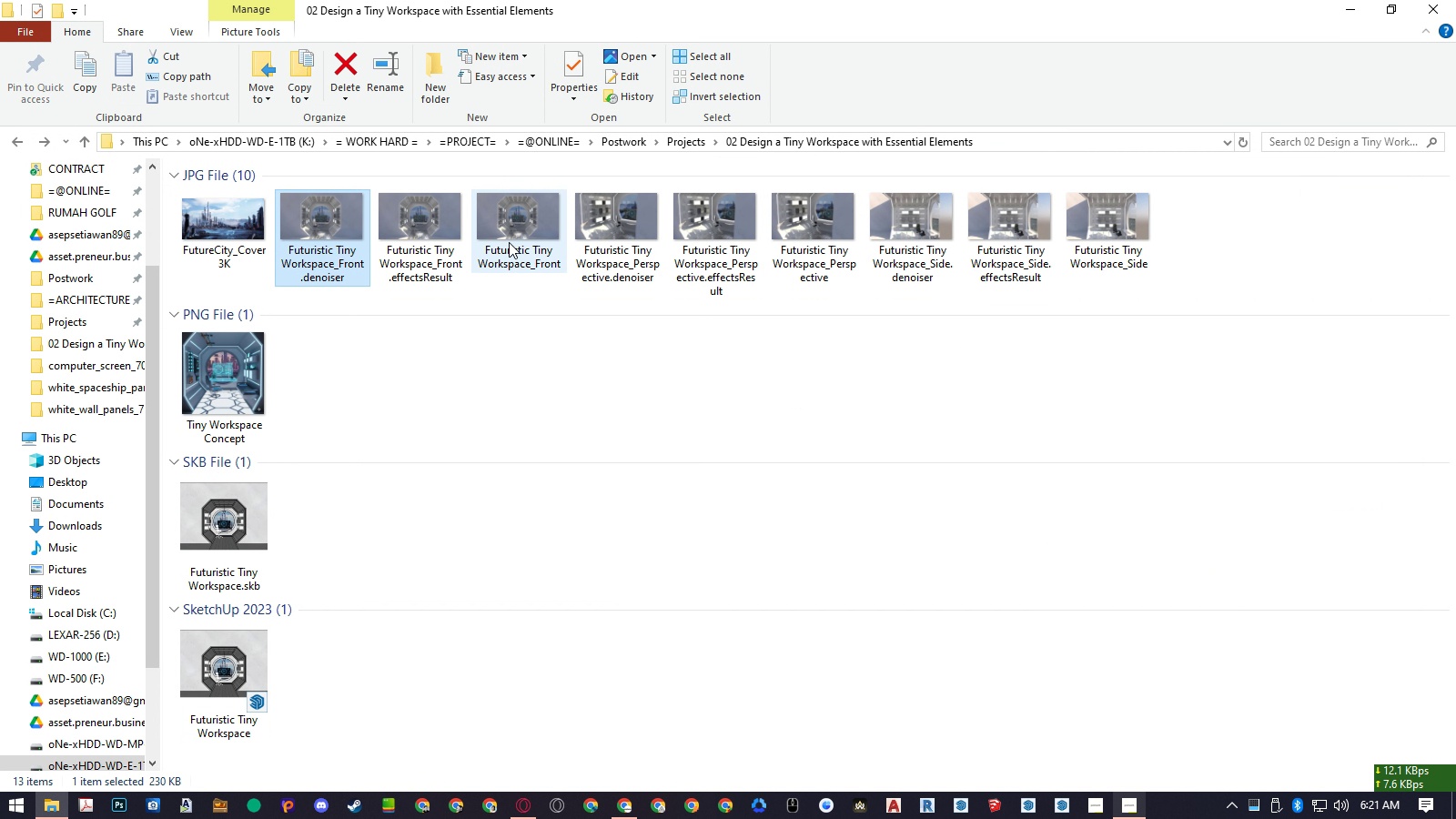 
hold_key(key=ControlLeft, duration=1.54)
left_click([510, 242])
 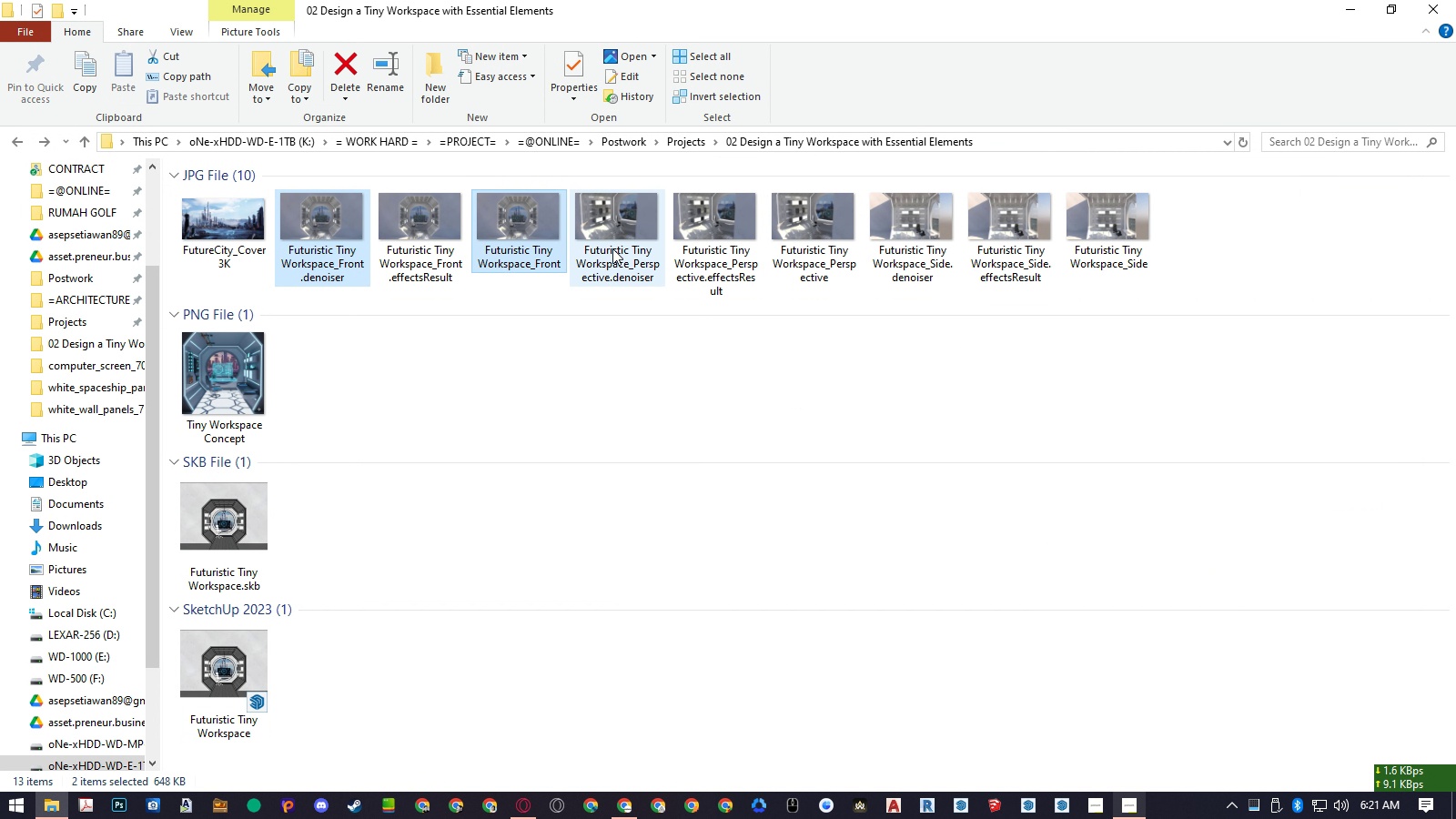 
double_click([612, 248])
 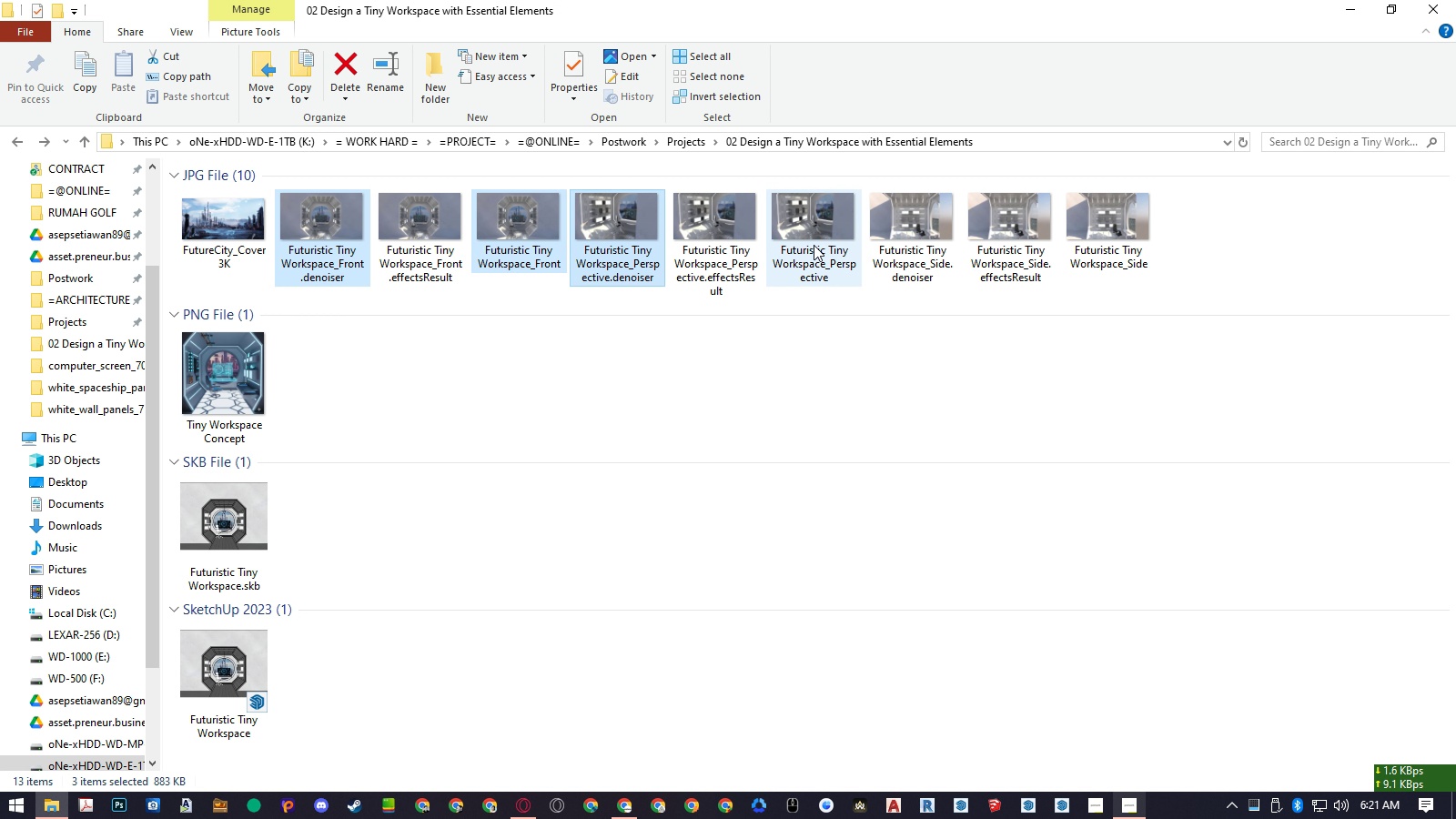 
left_click([814, 245])
 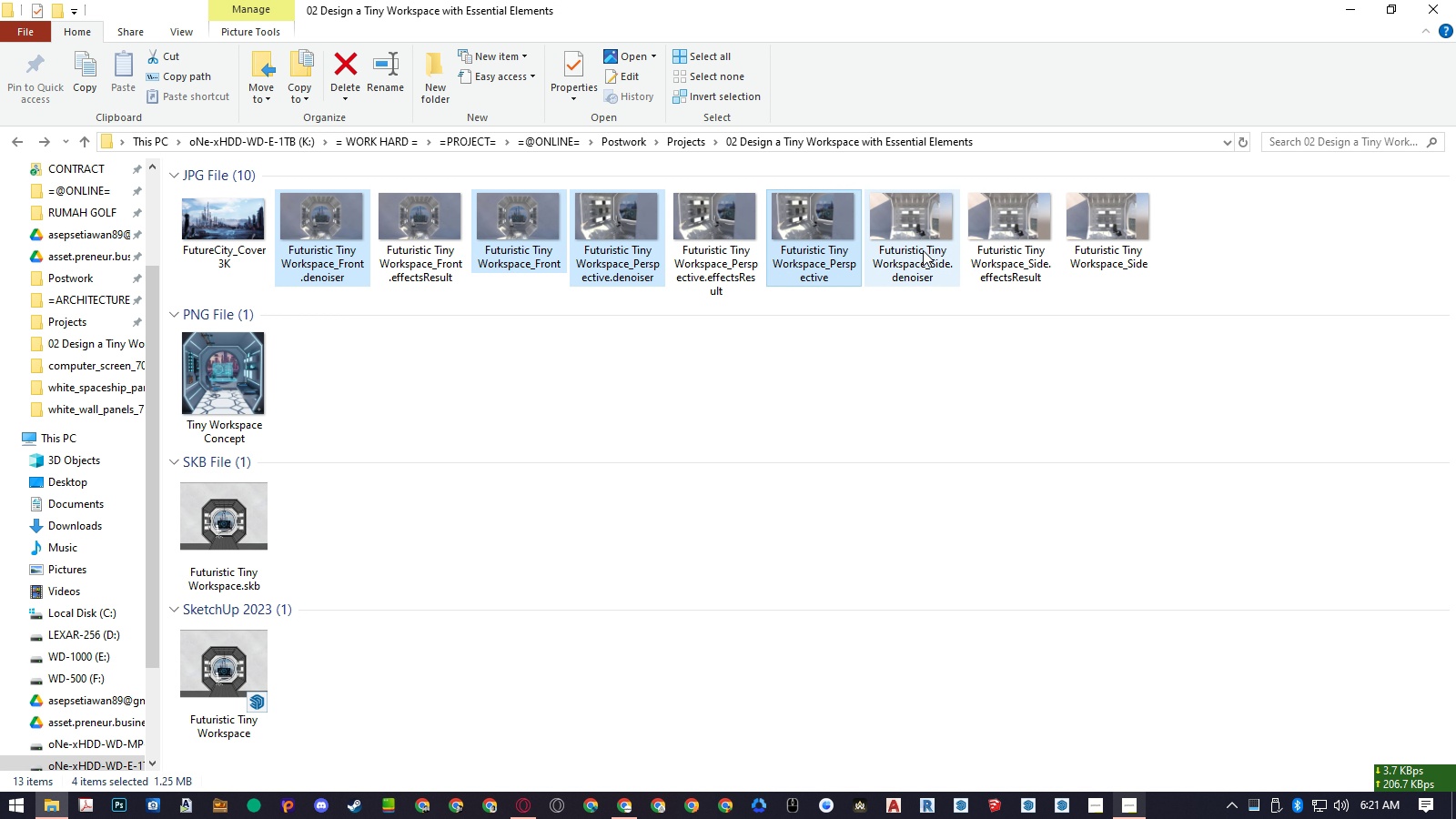 
hold_key(key=ControlLeft, duration=0.91)
double_click([923, 249])
 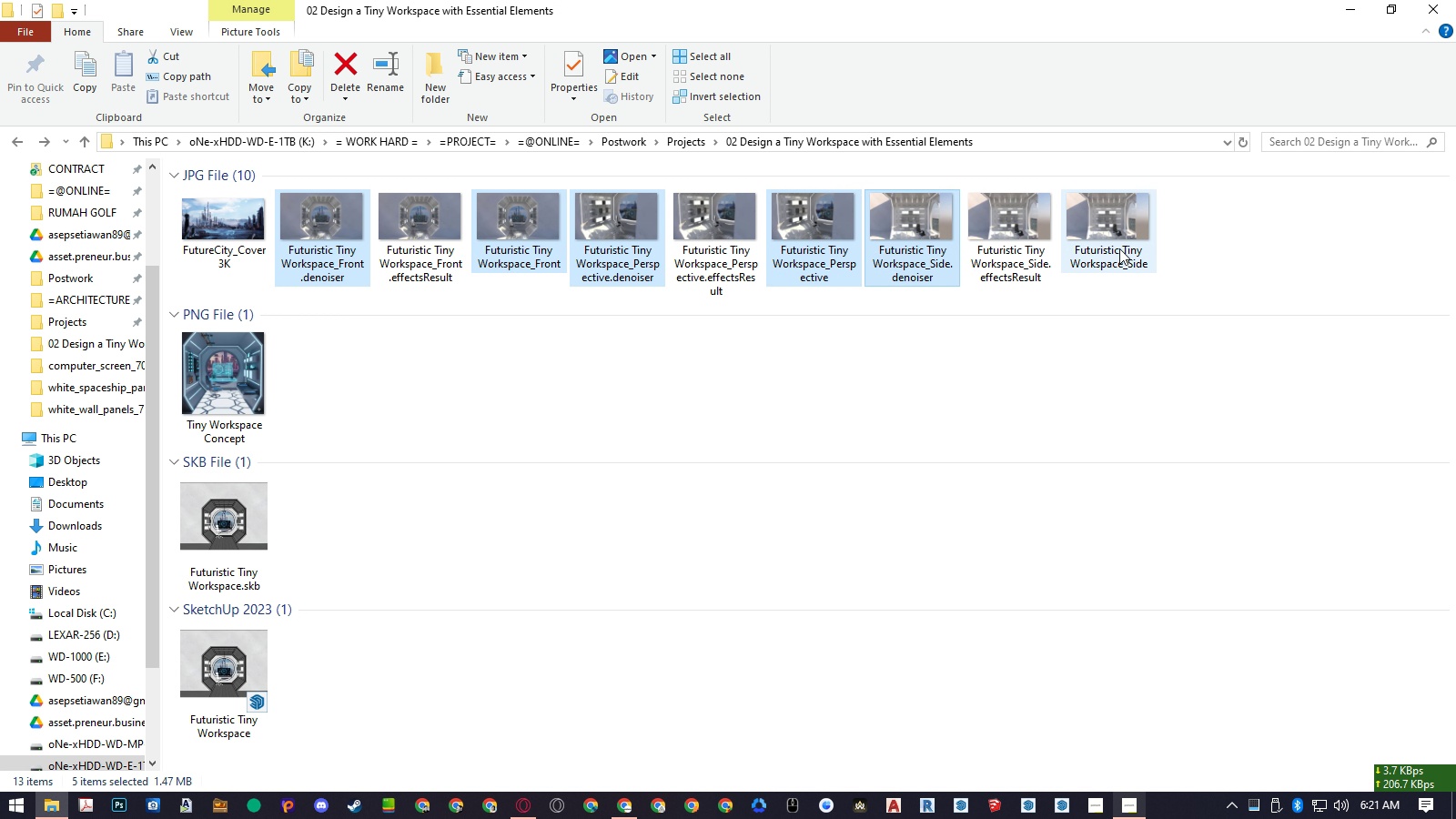 
triple_click([1119, 248])
 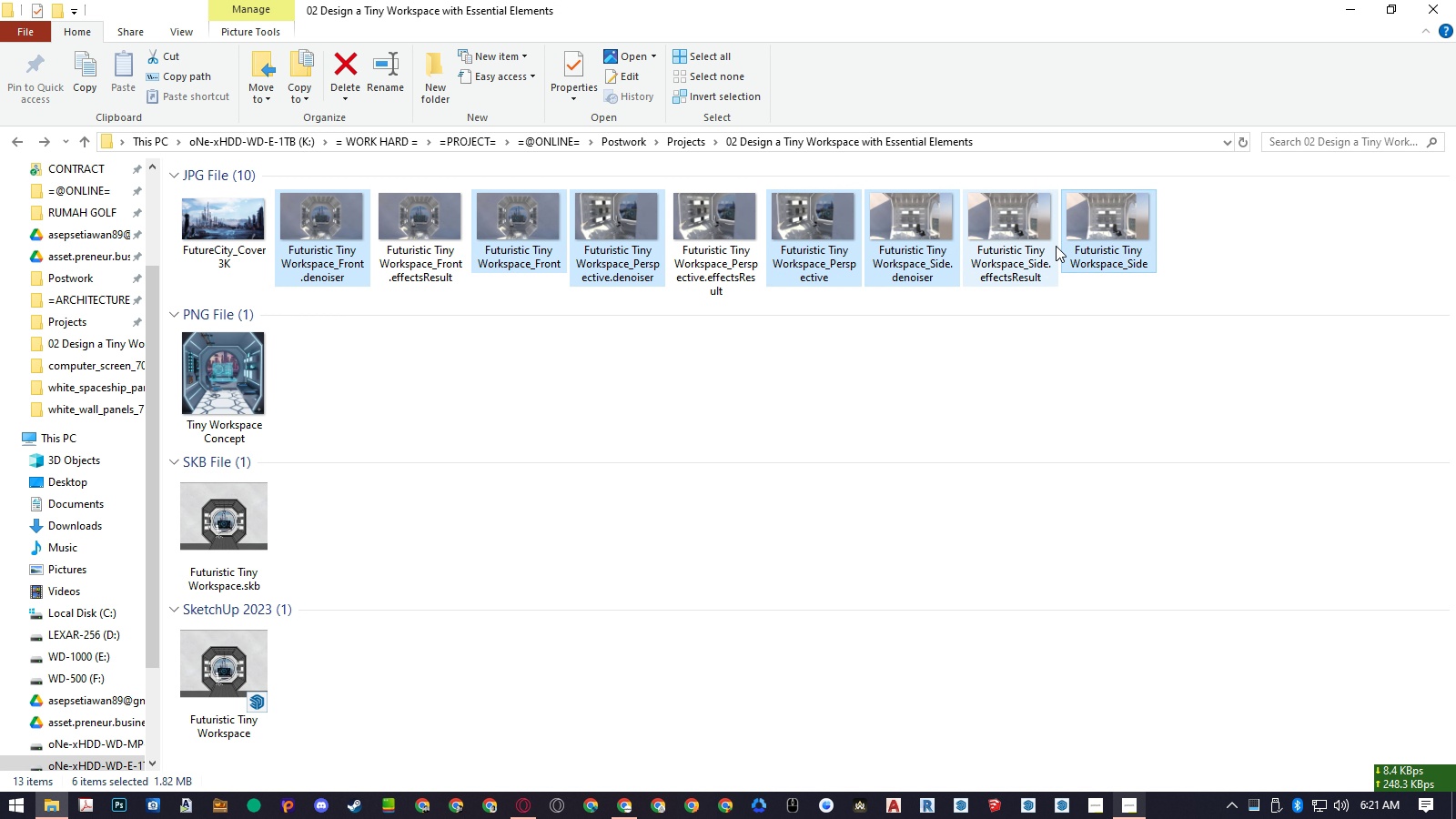 
key(Delete)
 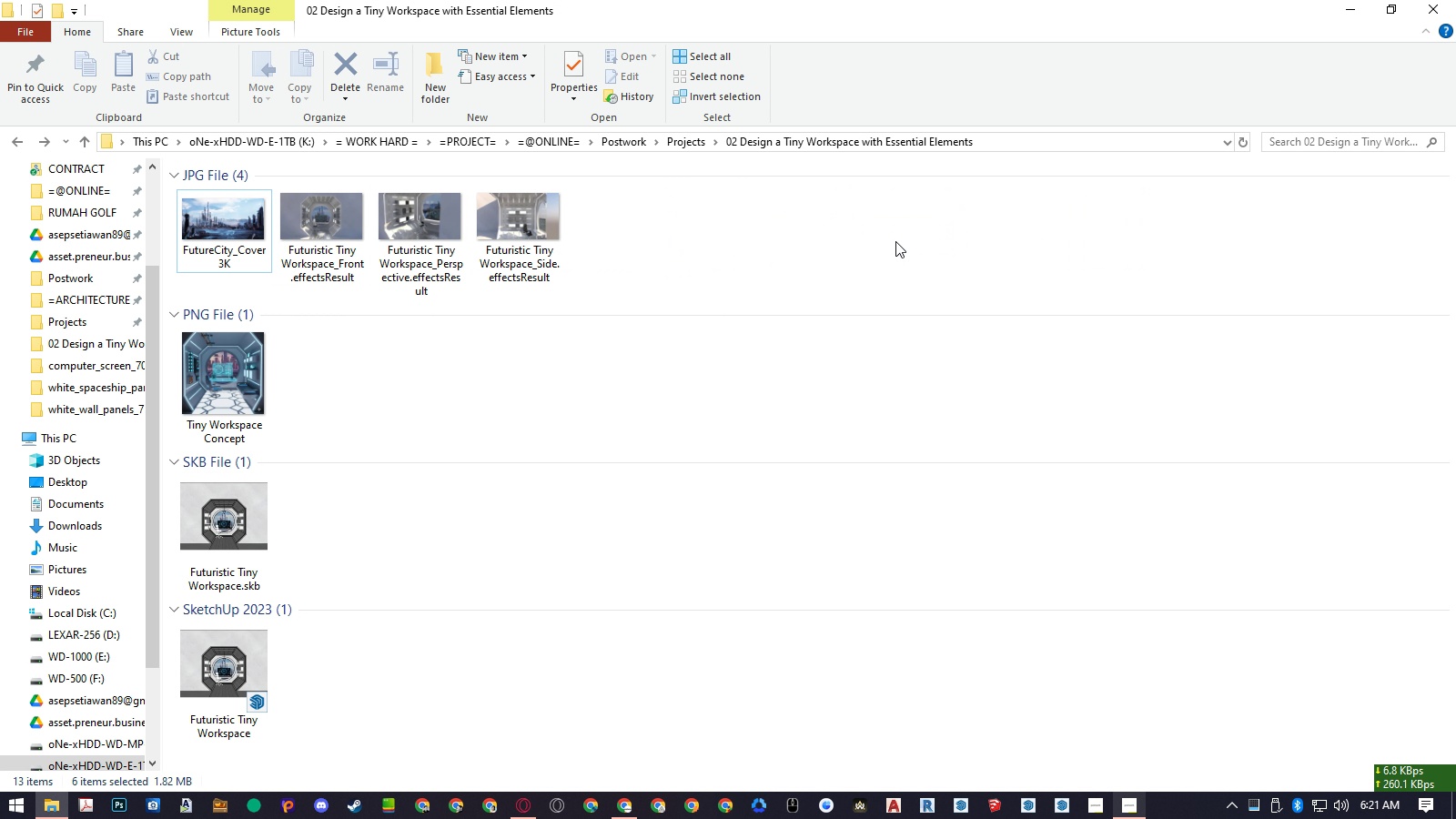 
left_click([853, 238])
 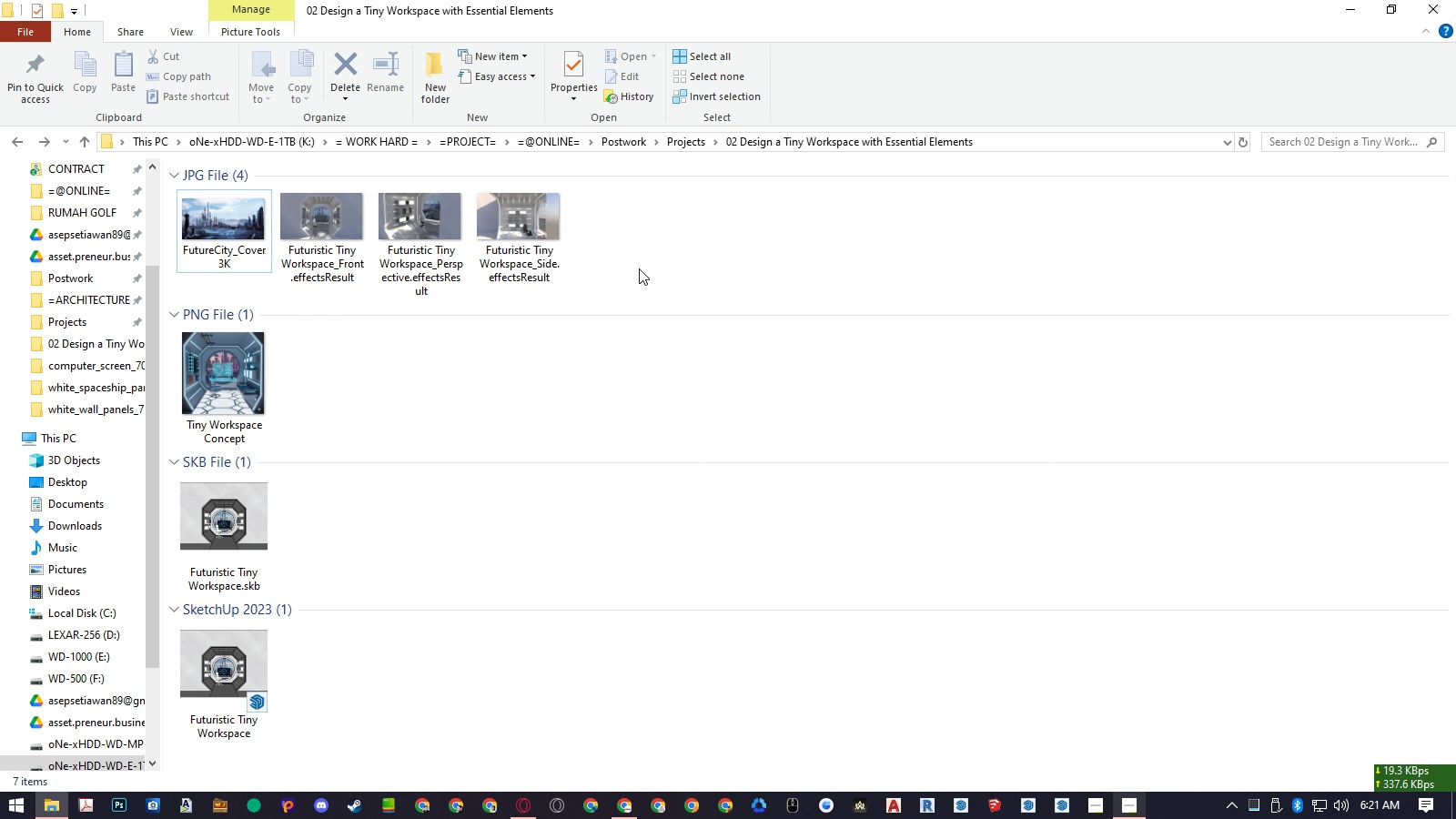 
wait(6.13)
 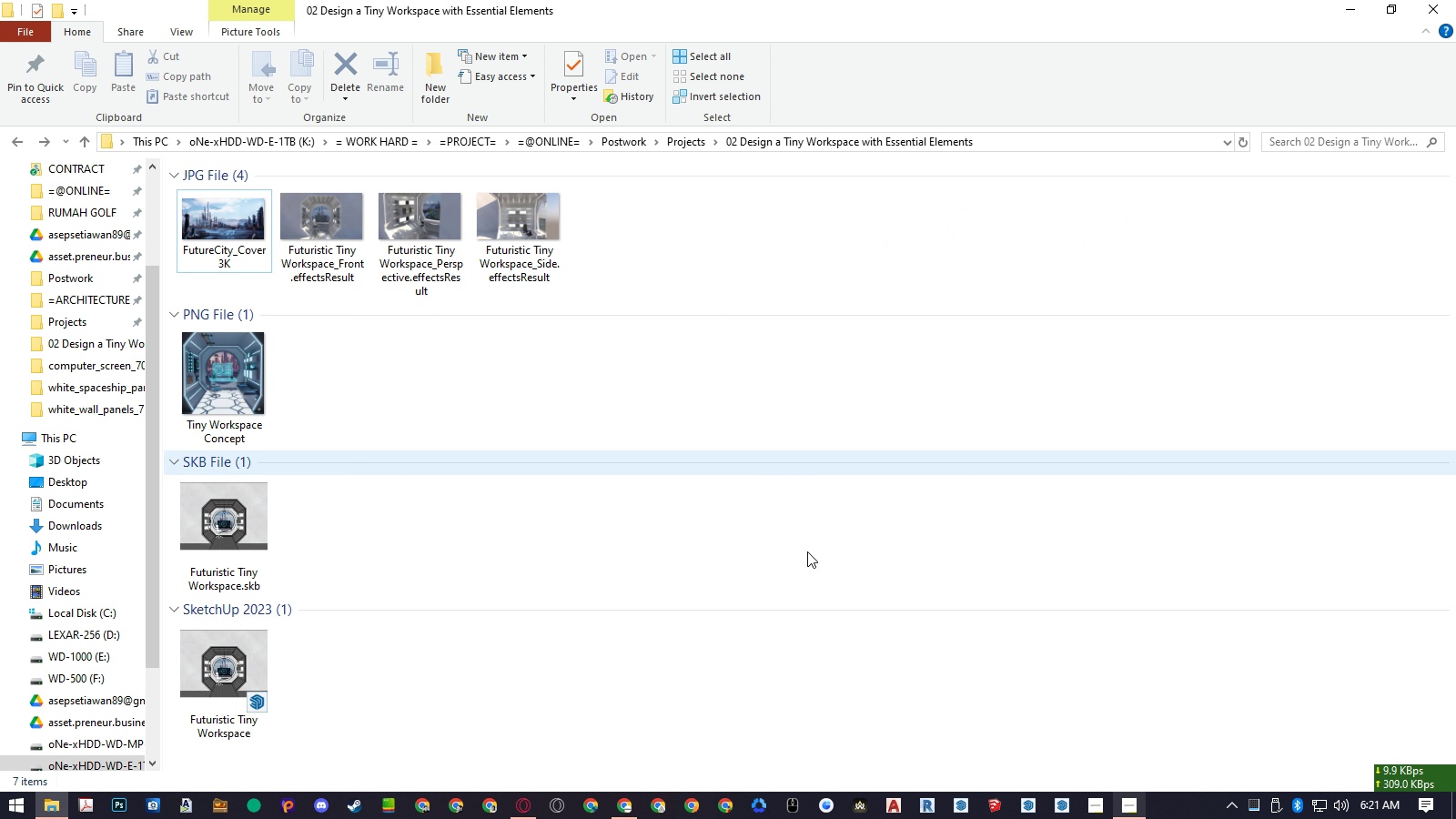 
hold_key(key=ControlLeft, duration=1.39)
left_click([244, 651])
 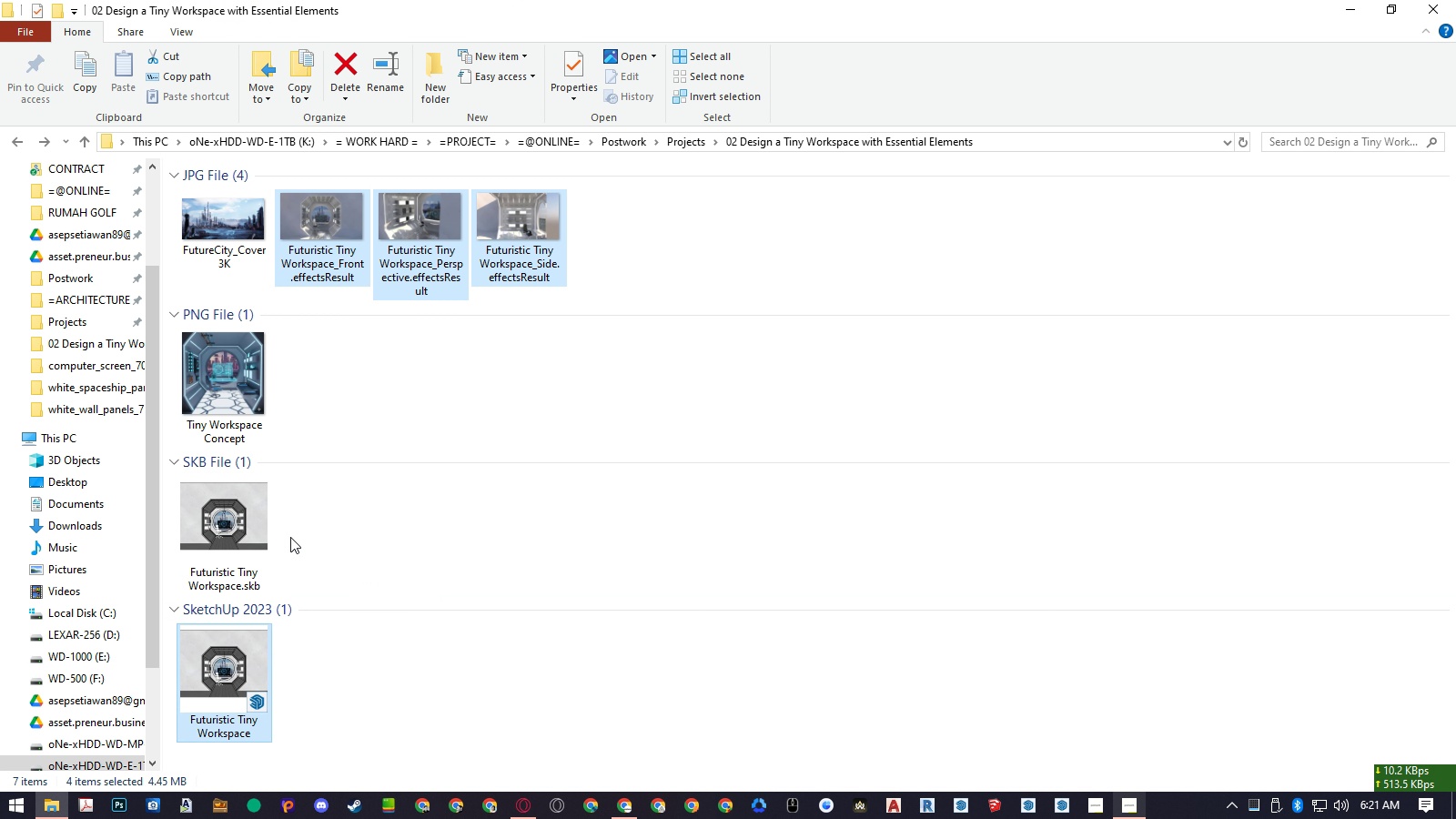 
left_click([254, 523])
 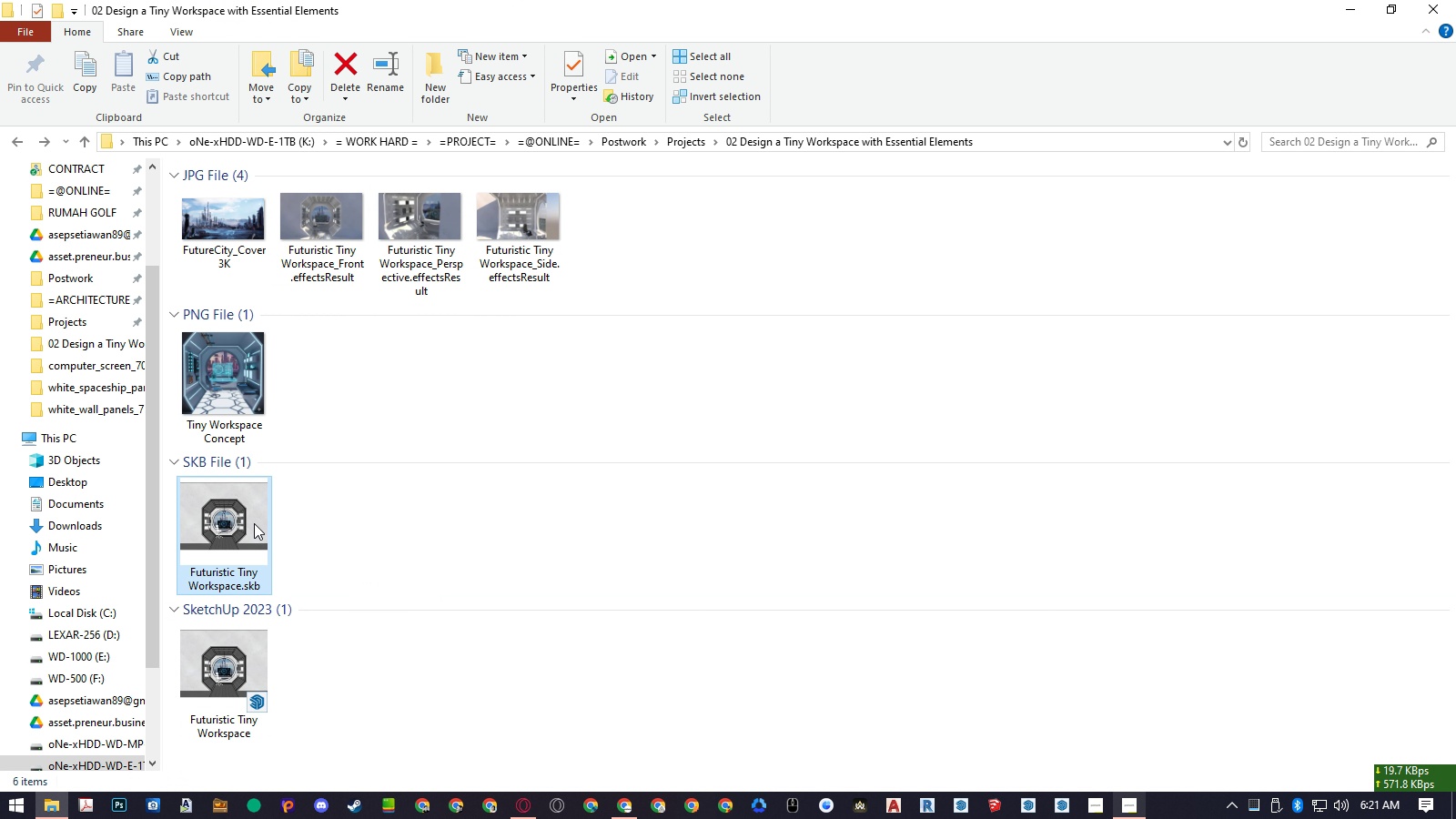 
key(Delete)
 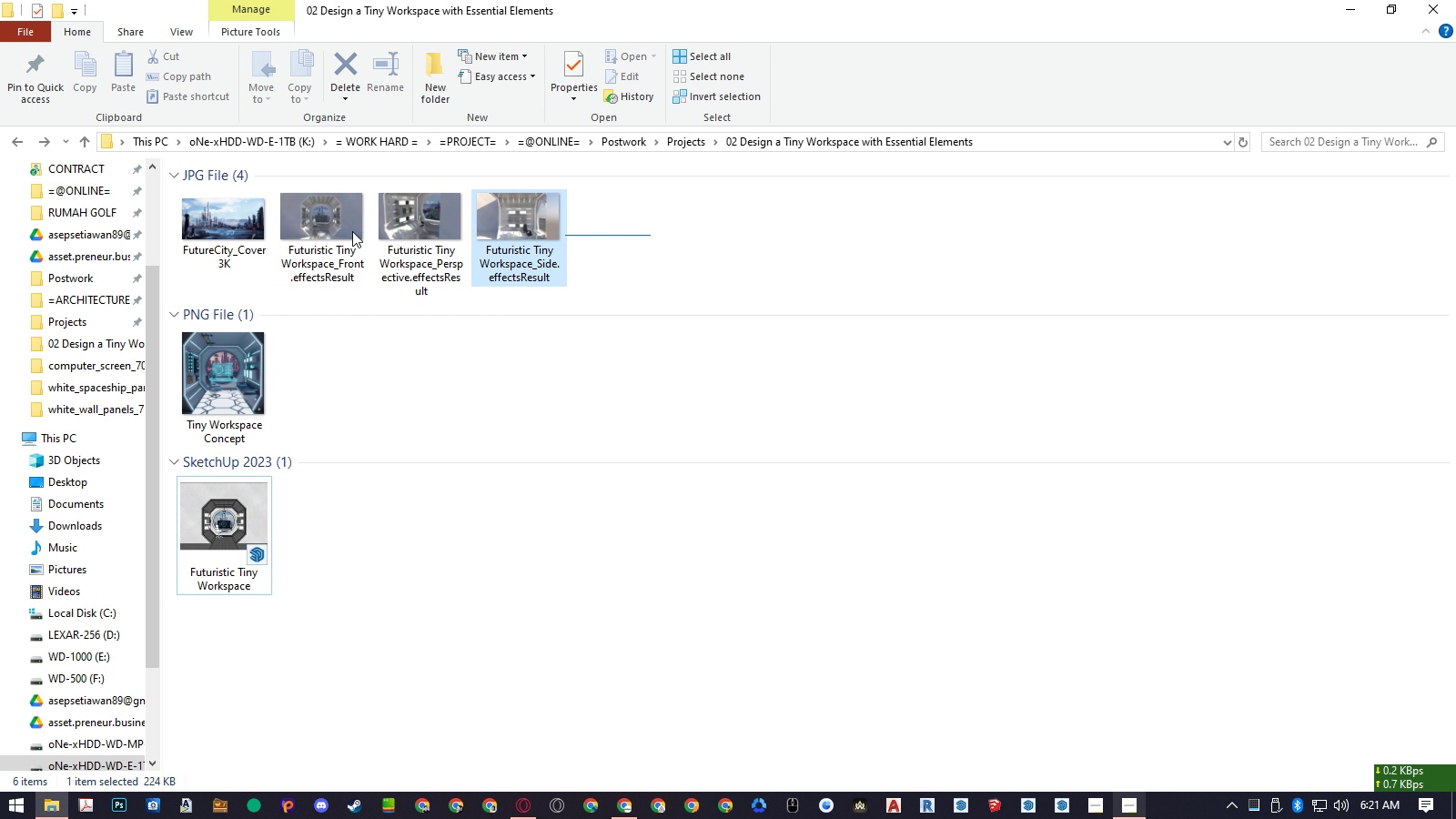 
hold_key(key=ControlLeft, duration=0.97)
 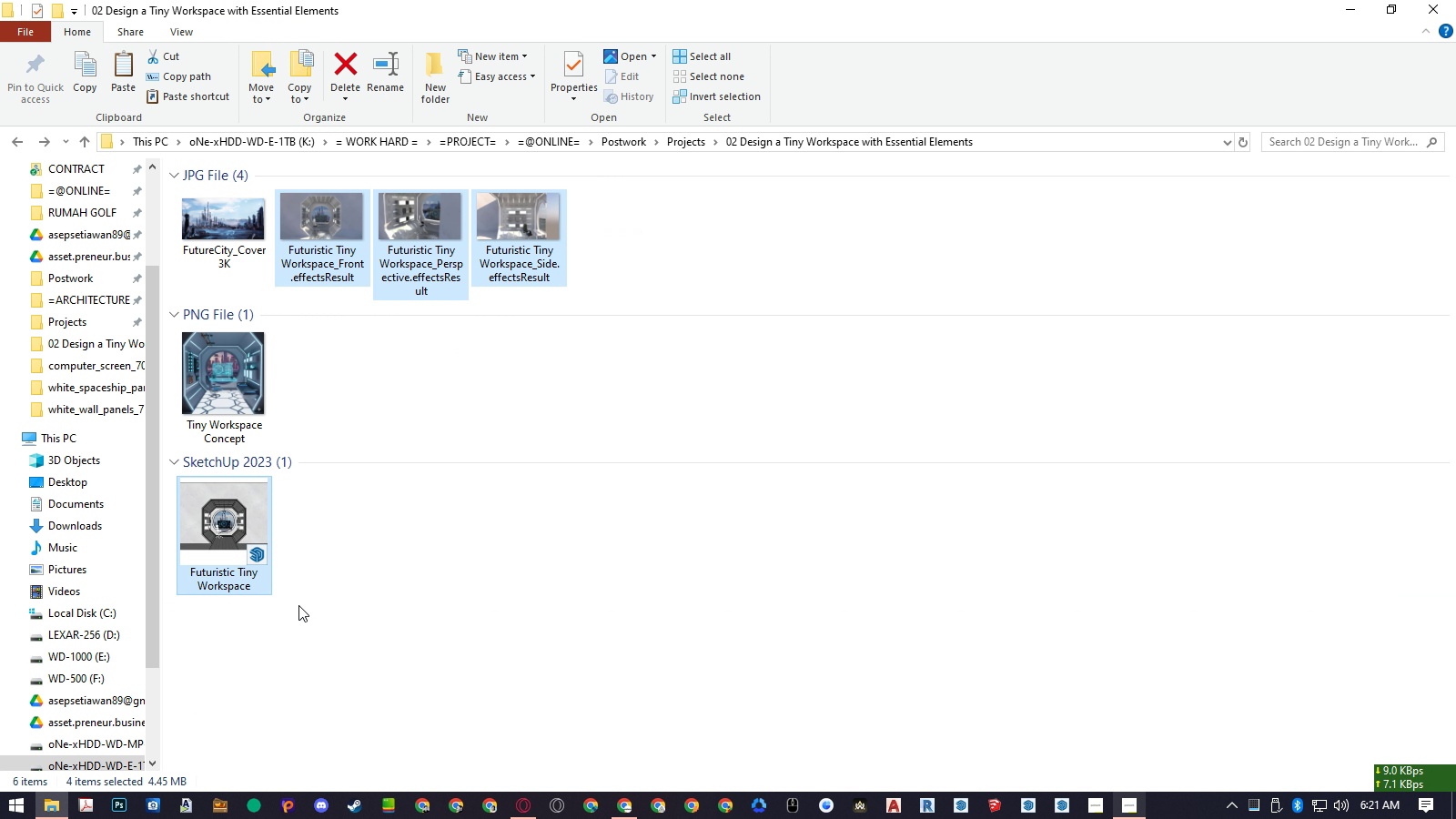 
key(Control+ControlLeft)
 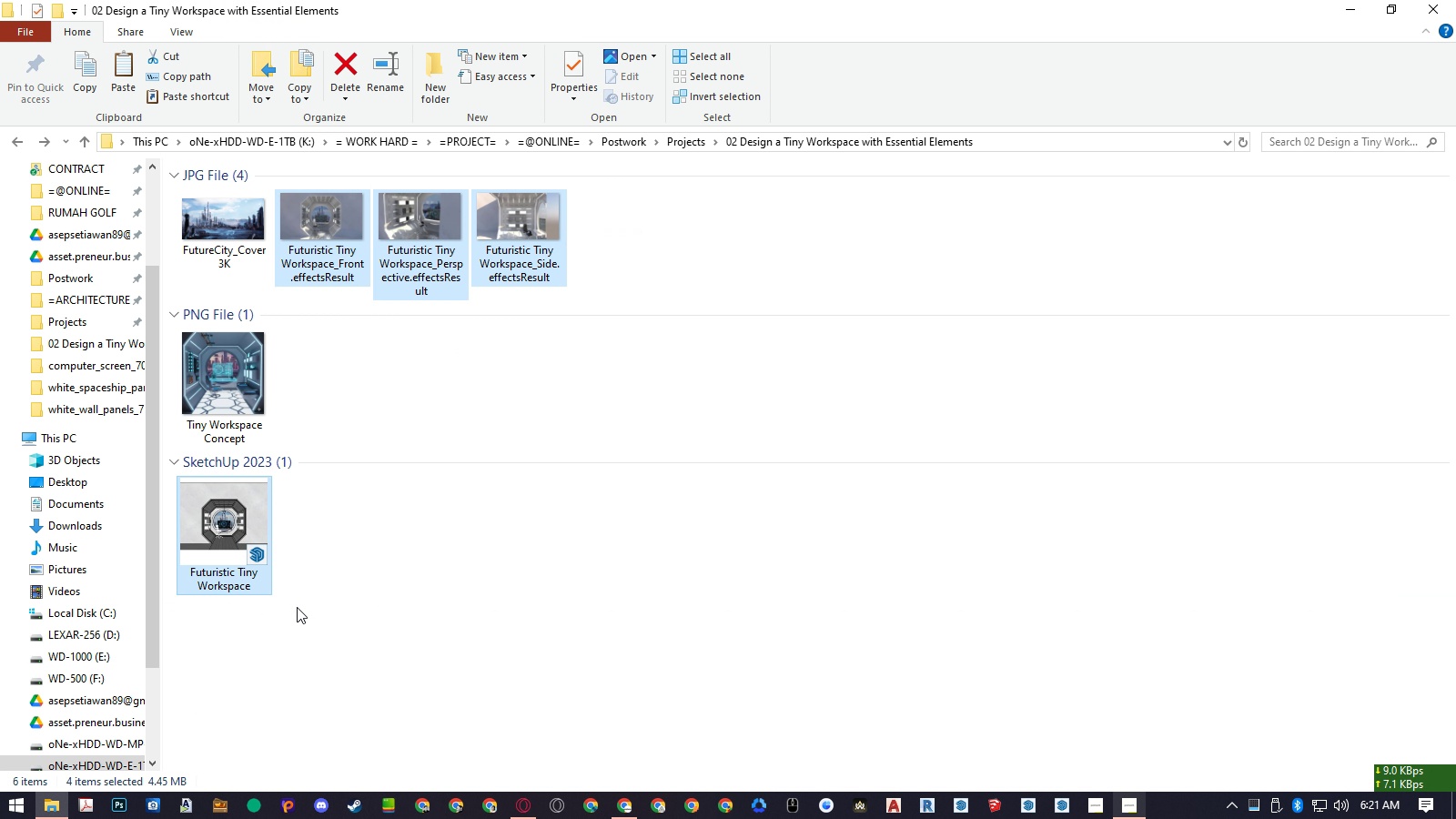 
key(Control+C)
 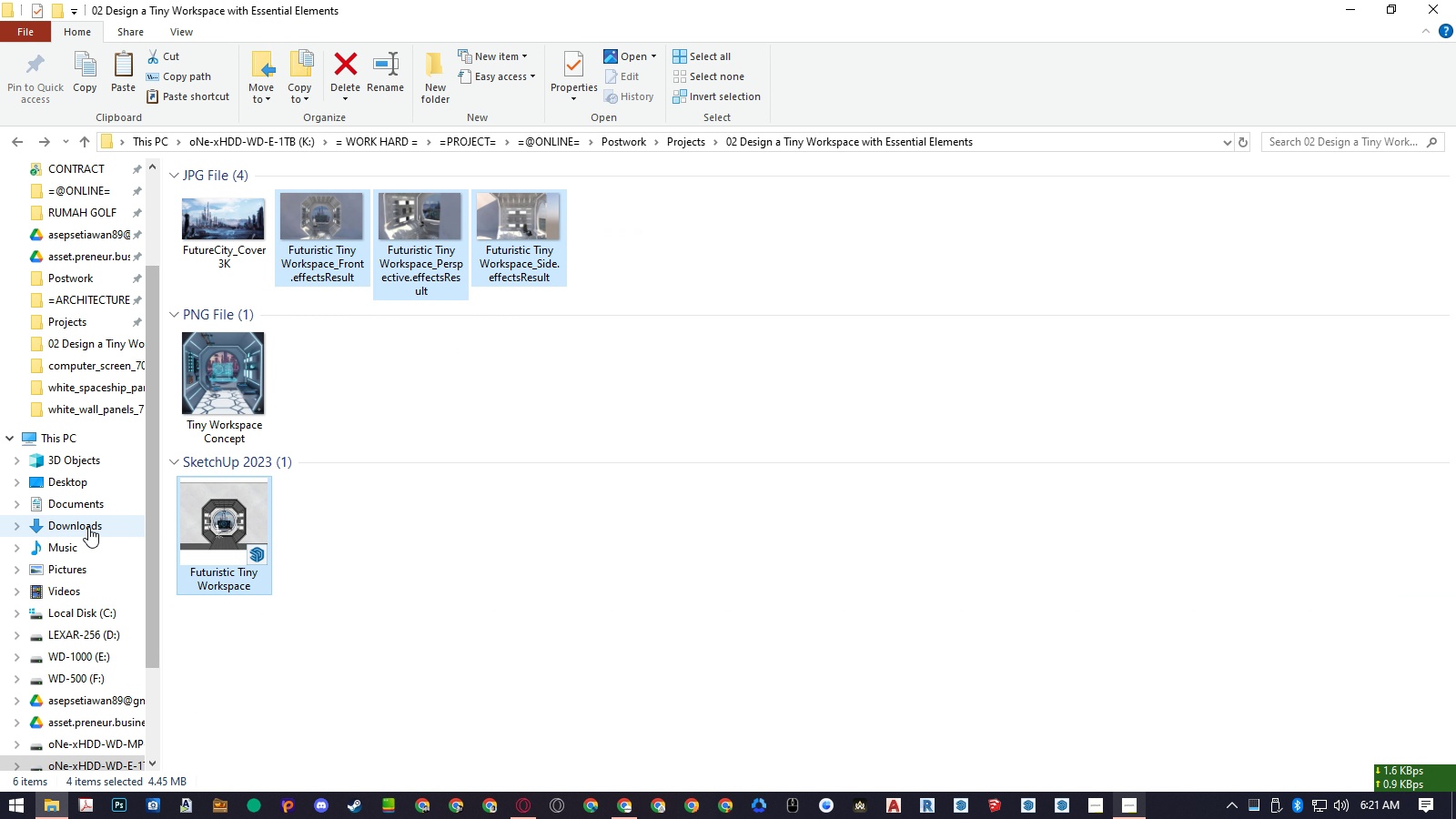 
left_click([88, 527])
 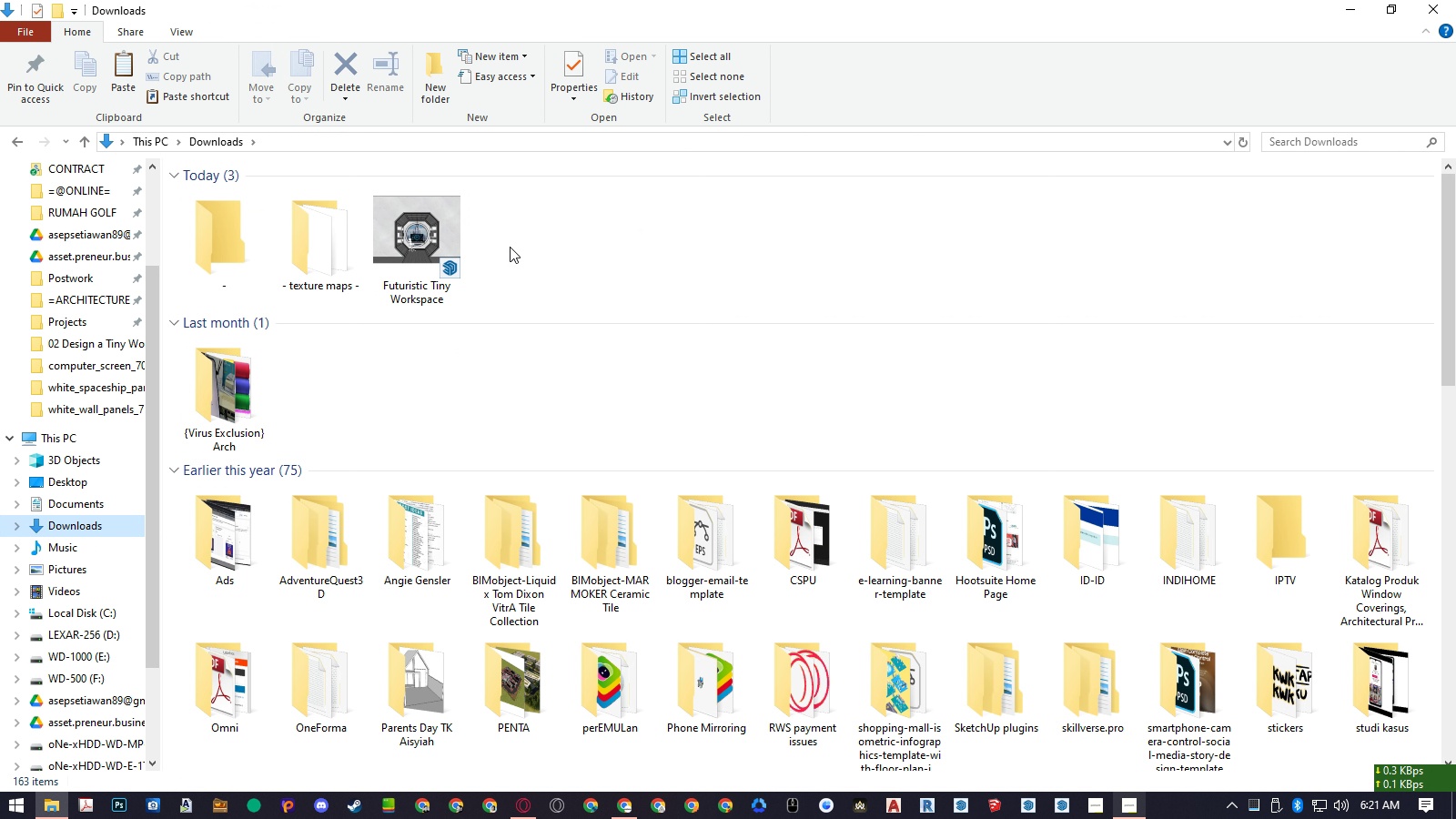 
left_click([606, 245])
 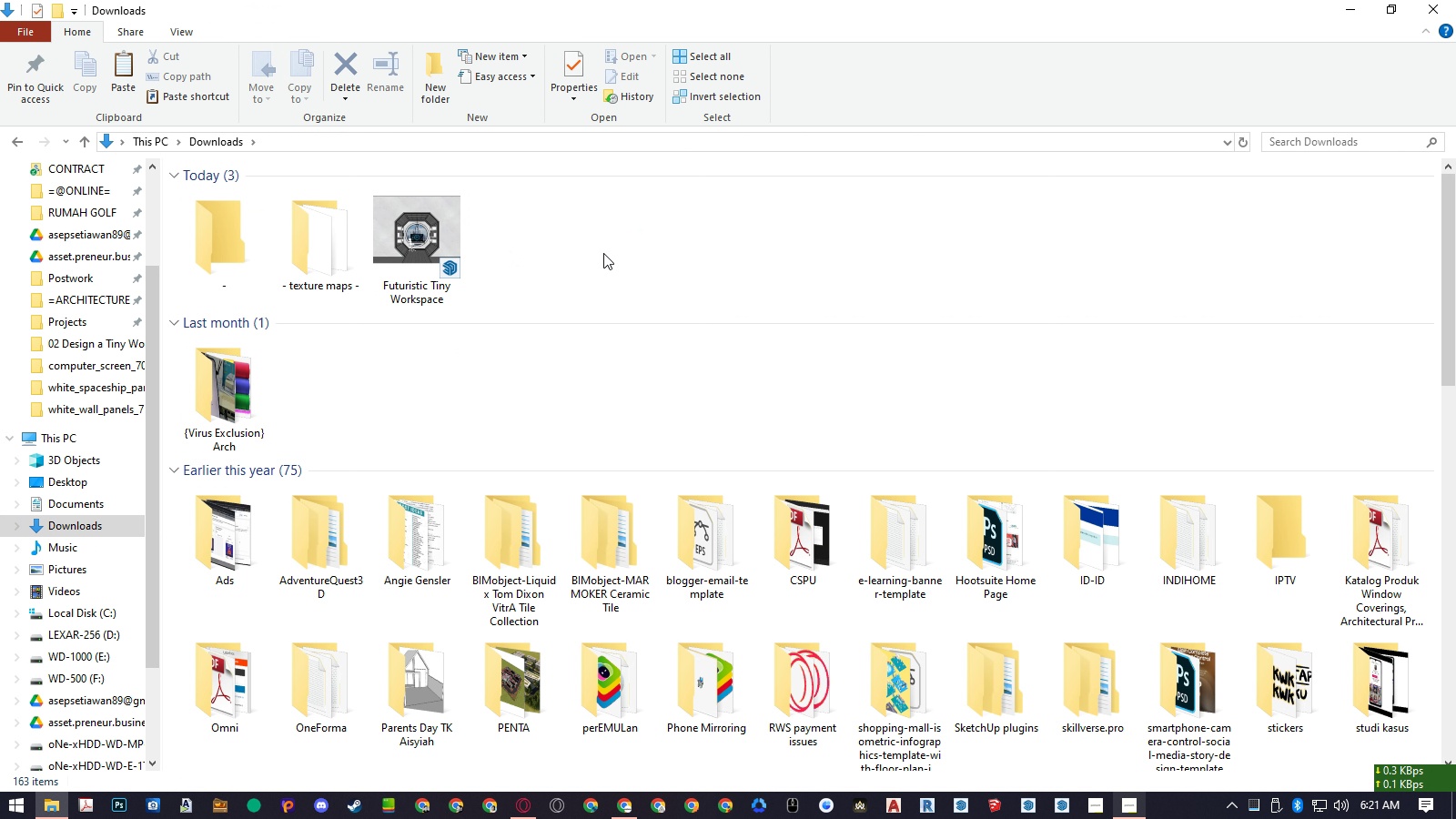 
key(Control+ControlLeft)
 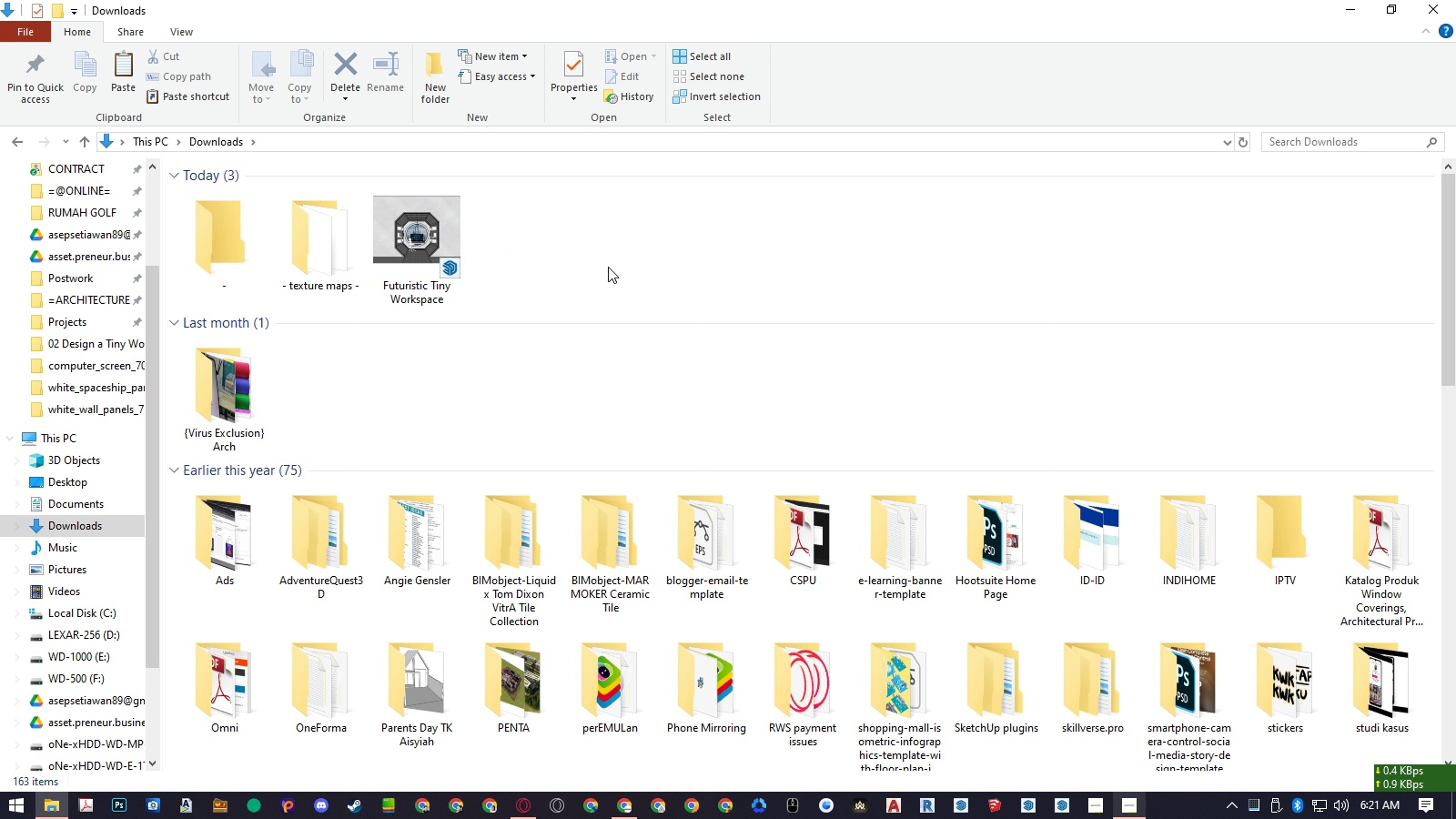 